 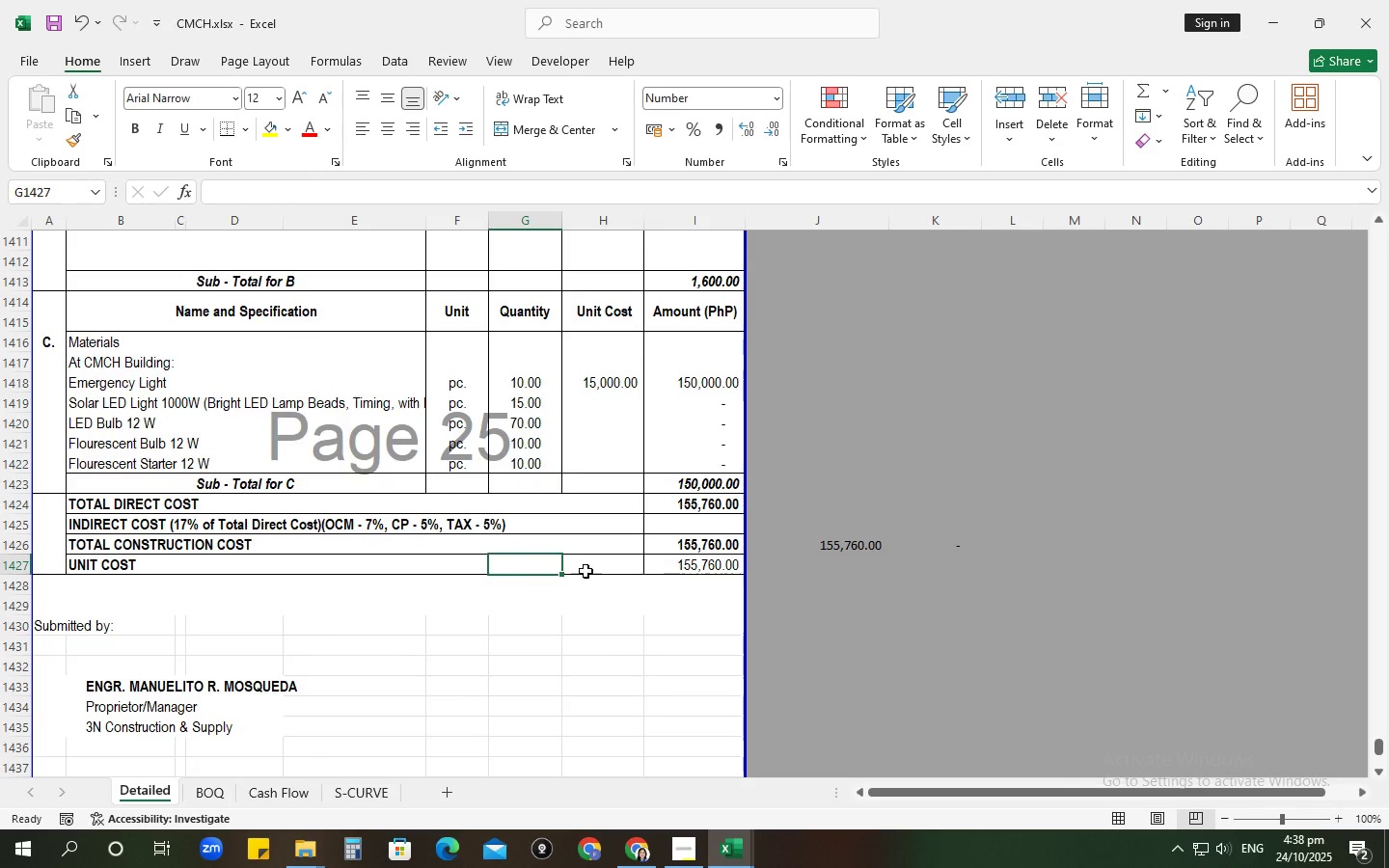 
scroll: coordinate [642, 571], scroll_direction: up, amount: 2.0
 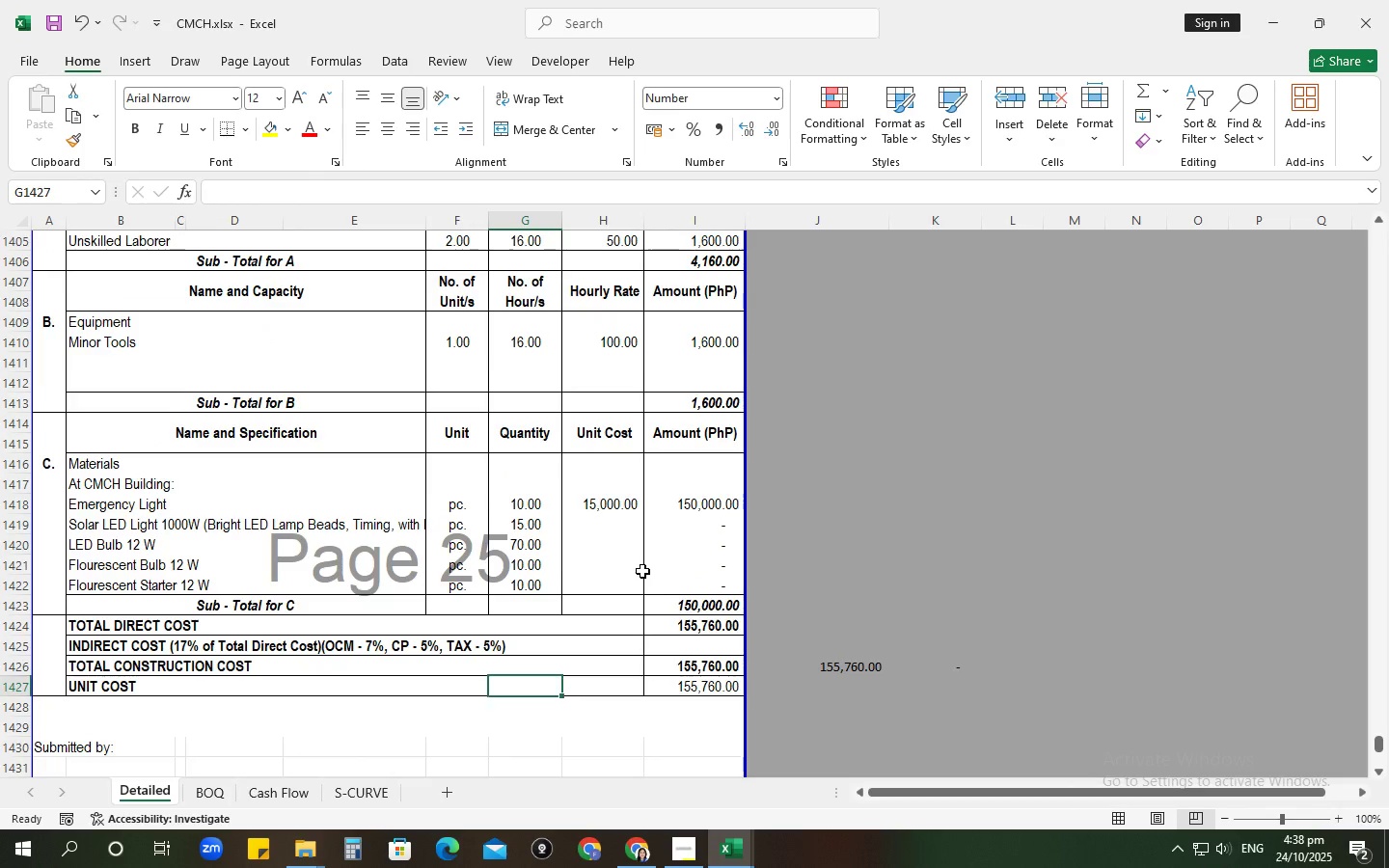 
scroll: coordinate [642, 571], scroll_direction: down, amount: 3.0
 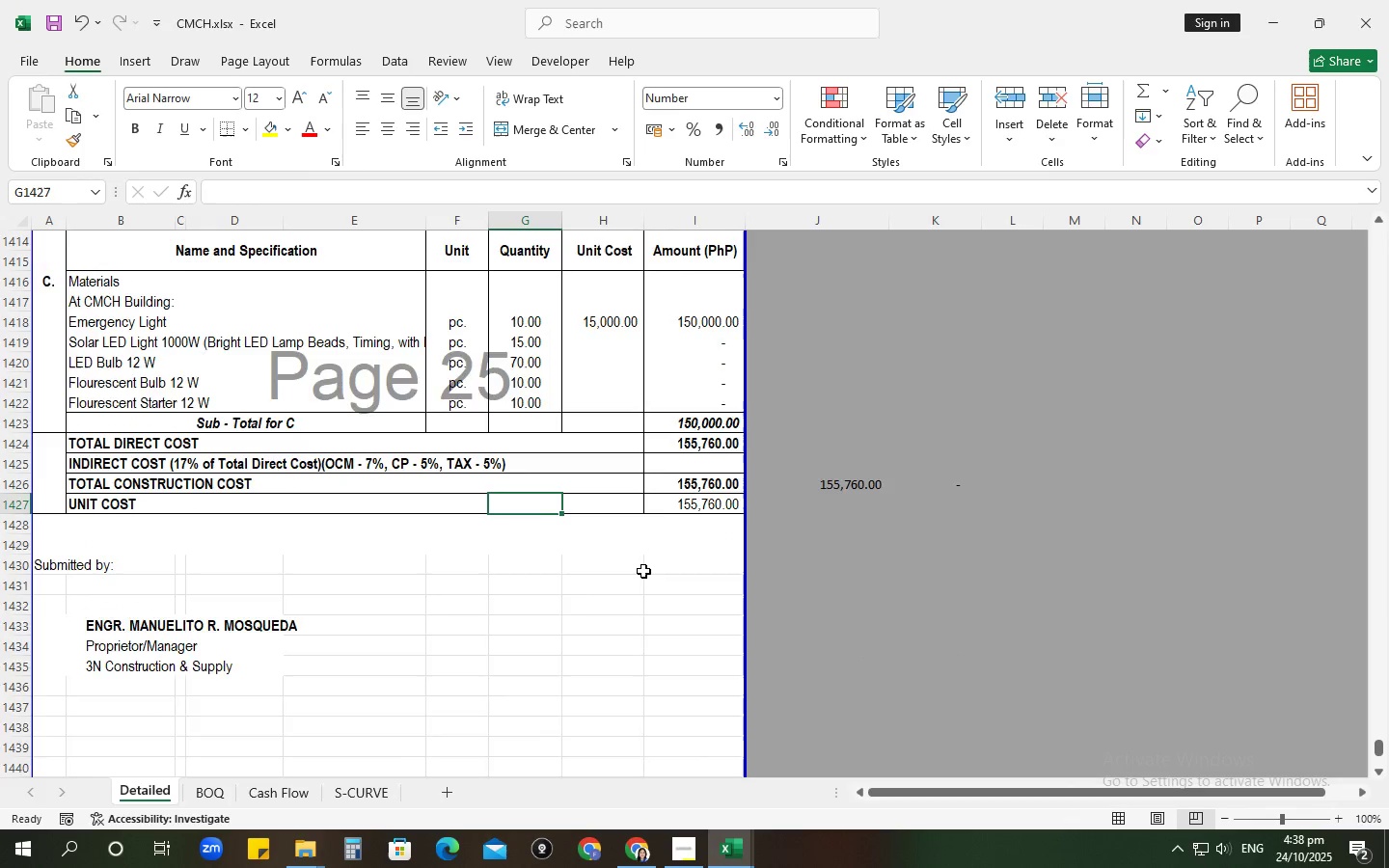 
scroll: coordinate [643, 571], scroll_direction: up, amount: 5.0
 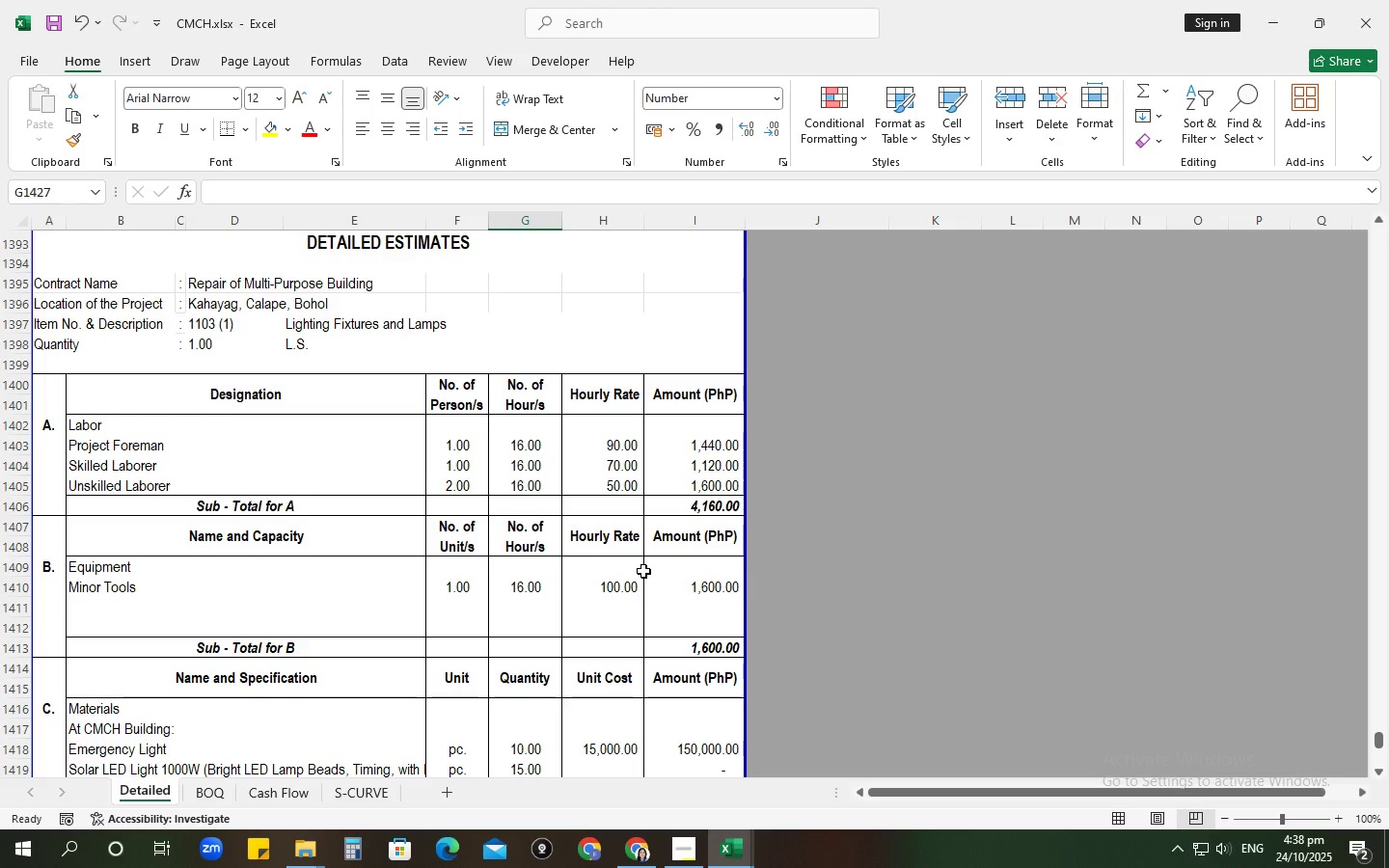 
scroll: coordinate [643, 571], scroll_direction: down, amount: 5.0